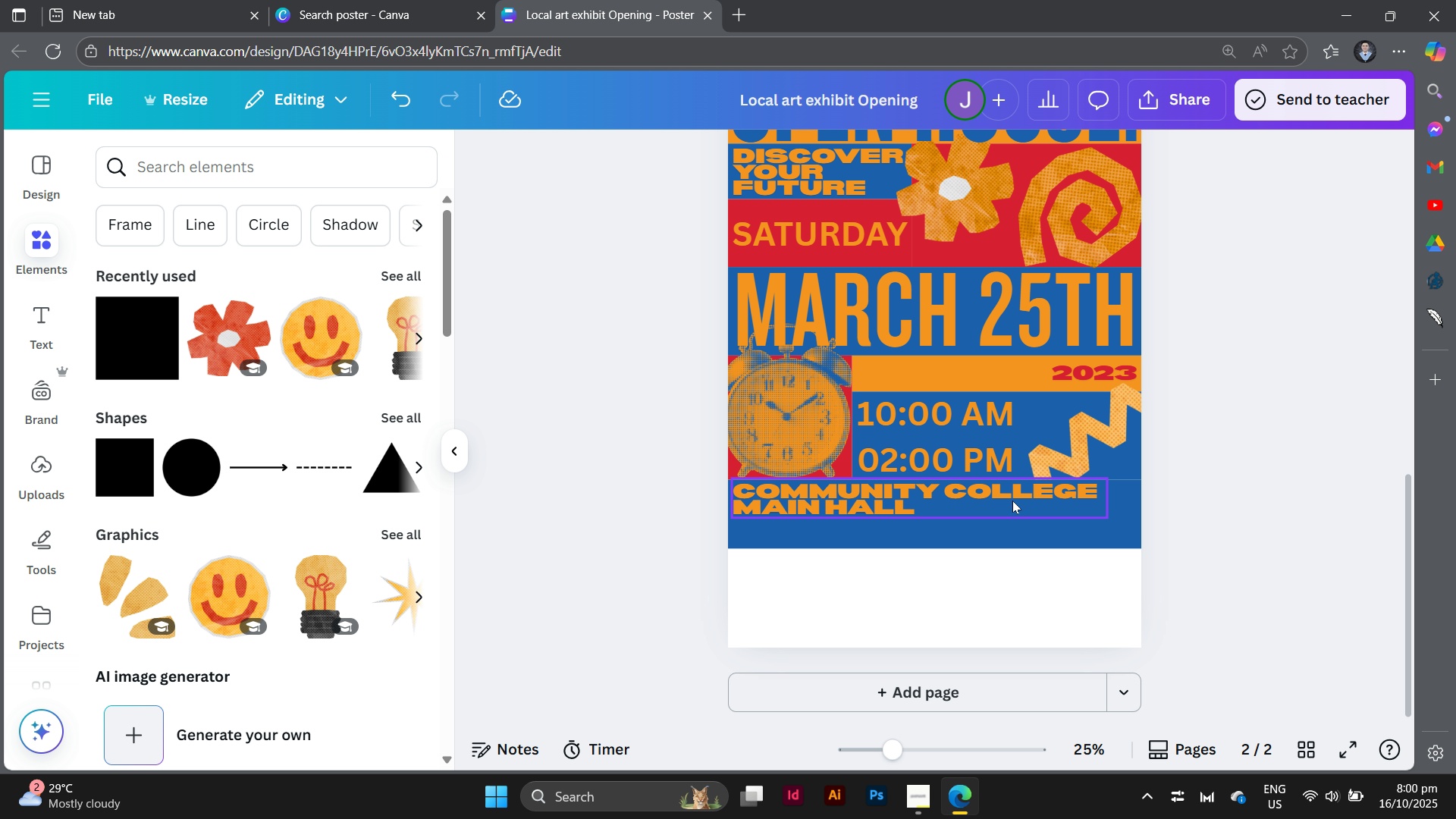 
left_click_drag(start_coordinate=[1012, 500], to_coordinate=[1012, 504])
 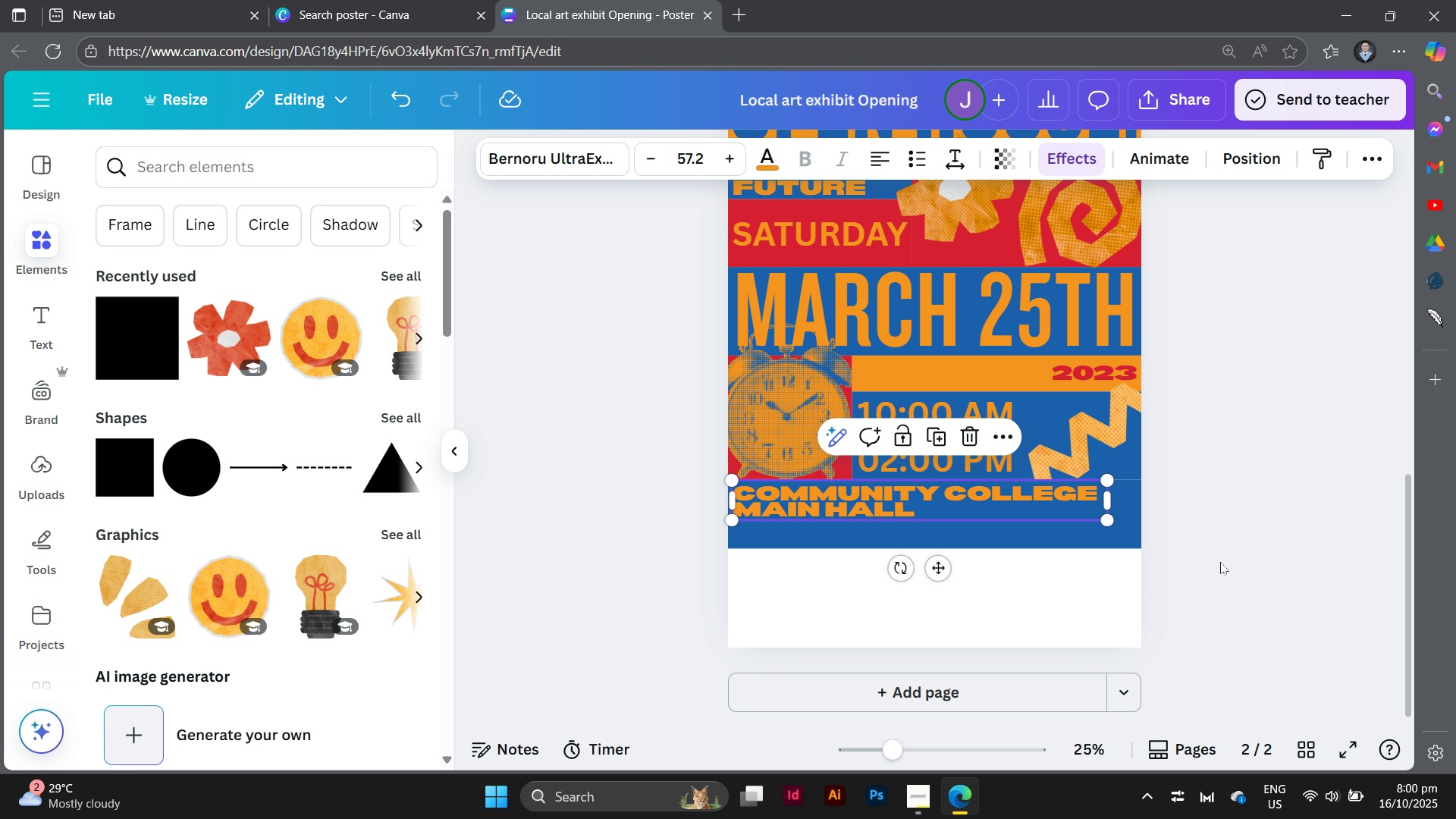 
left_click([1220, 562])
 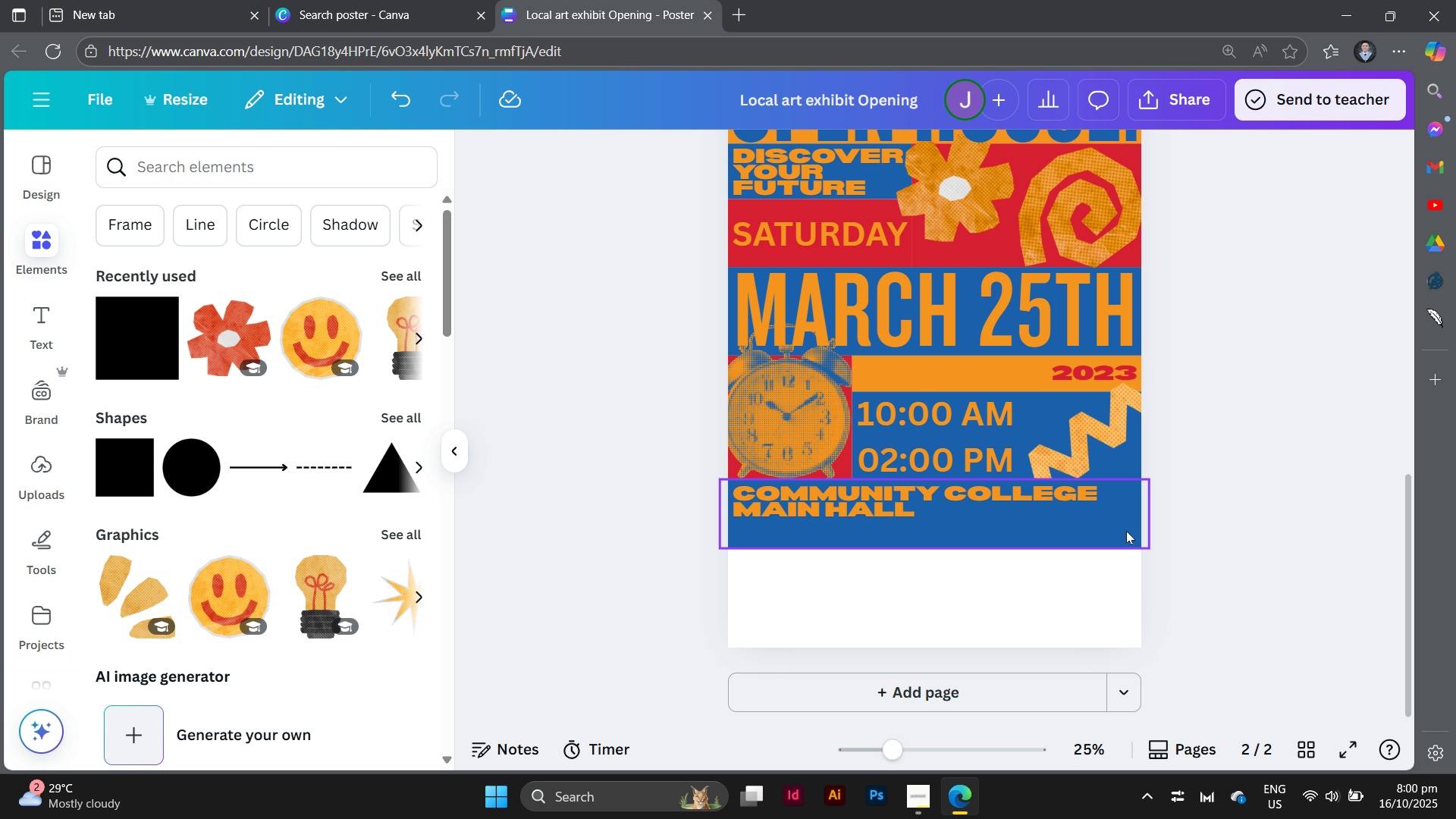 
left_click([1126, 530])
 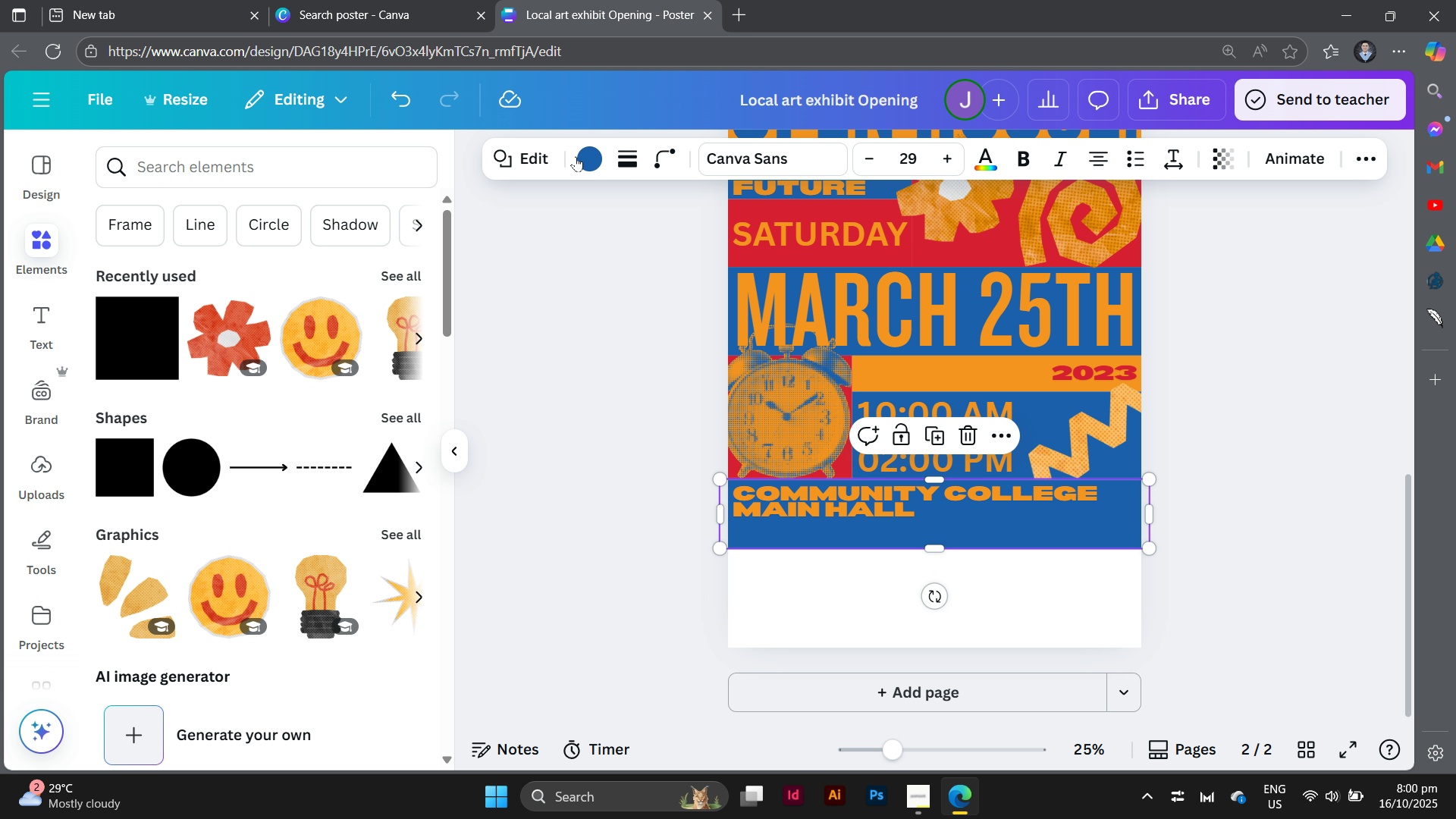 
left_click([581, 156])
 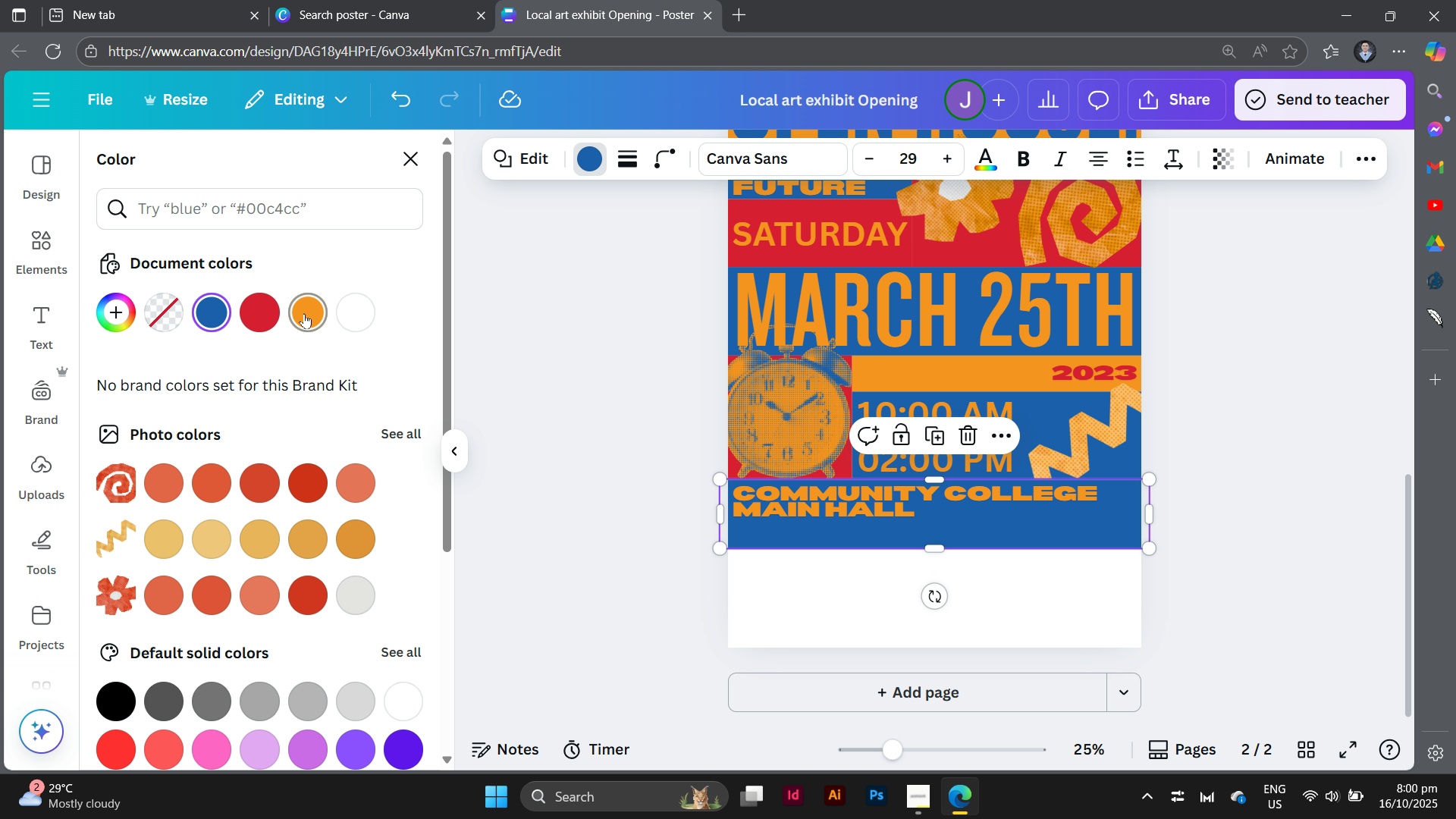 
left_click([304, 314])
 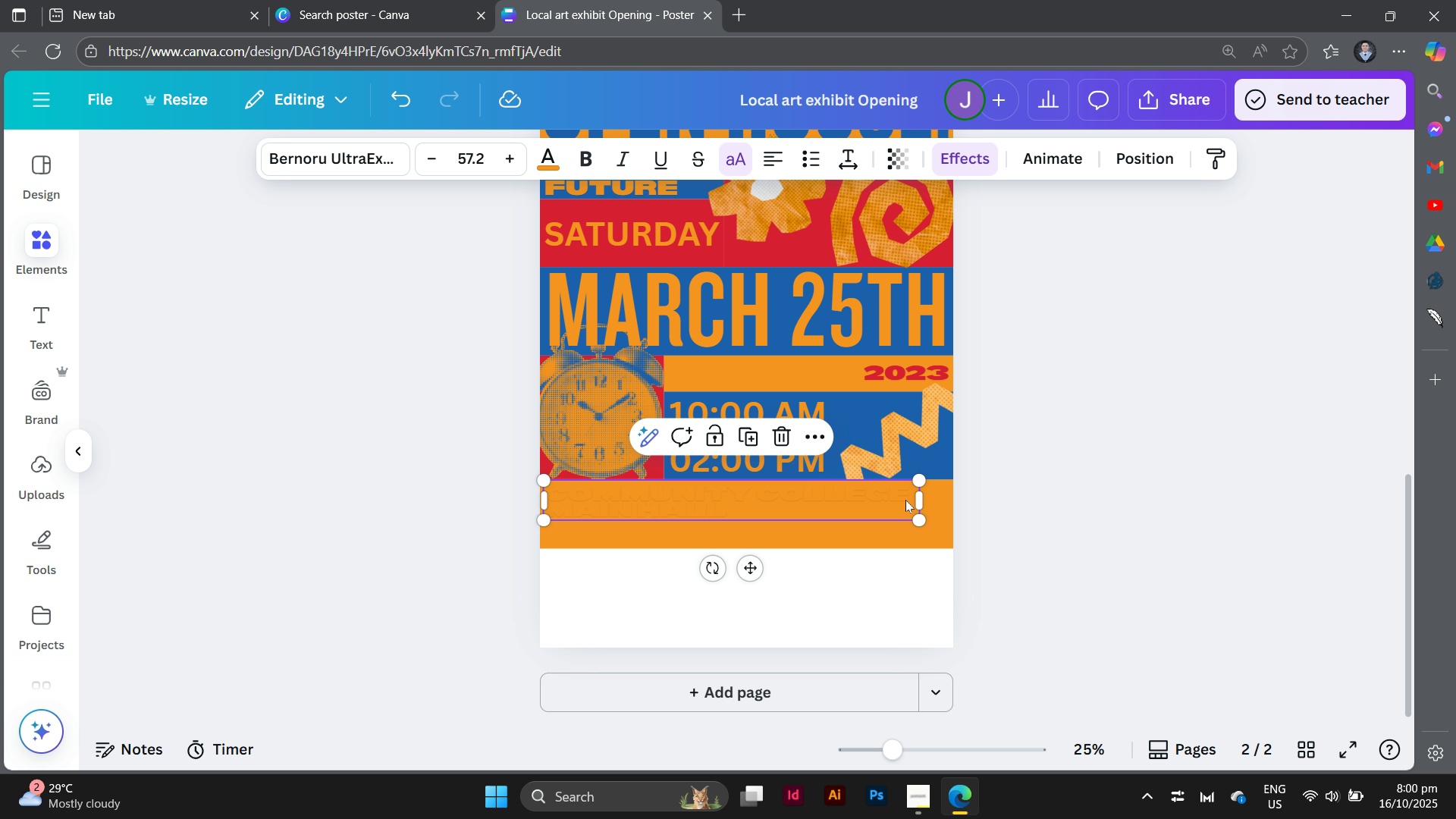 
left_click([905, 500])
 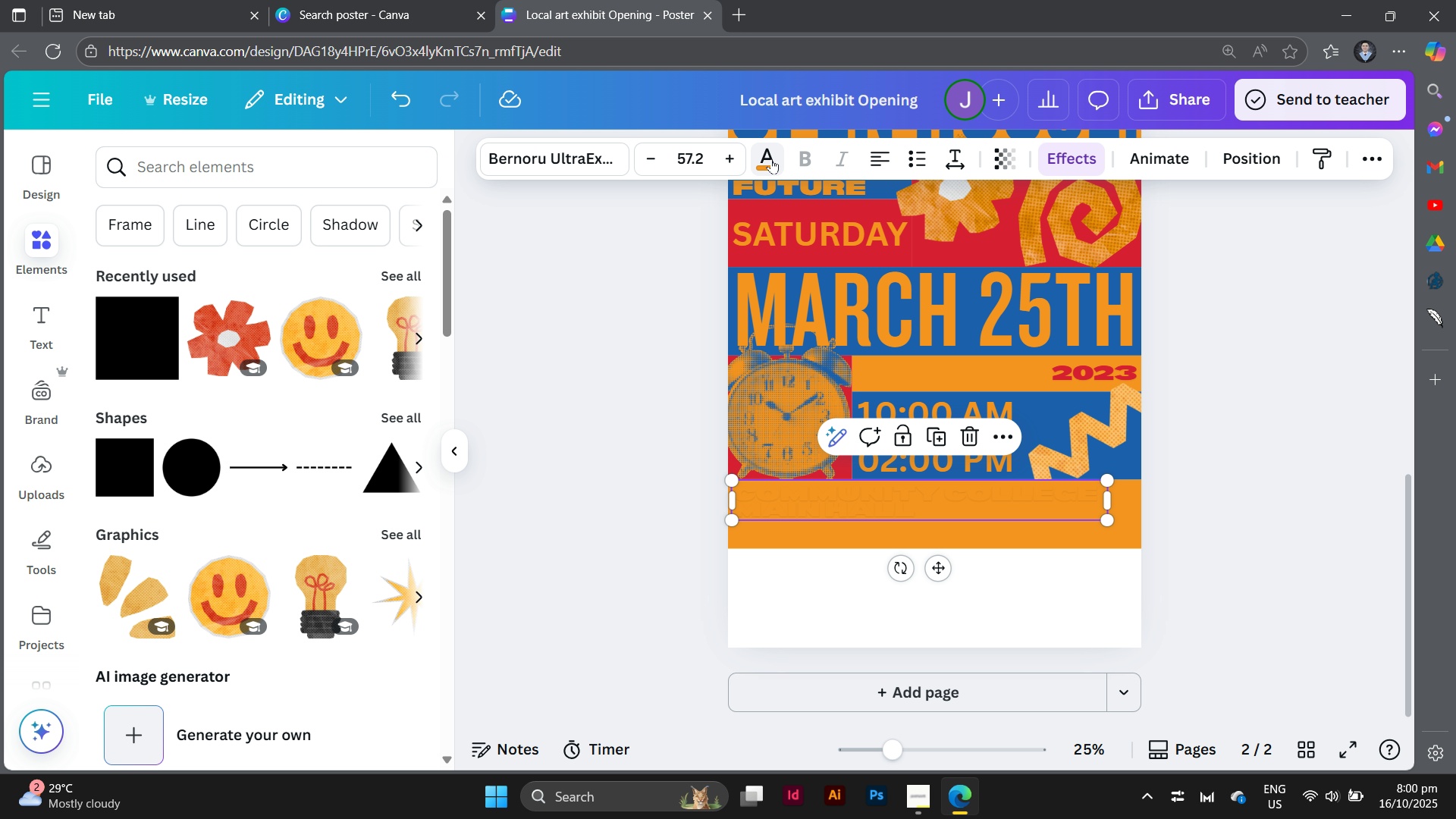 
left_click([771, 158])
 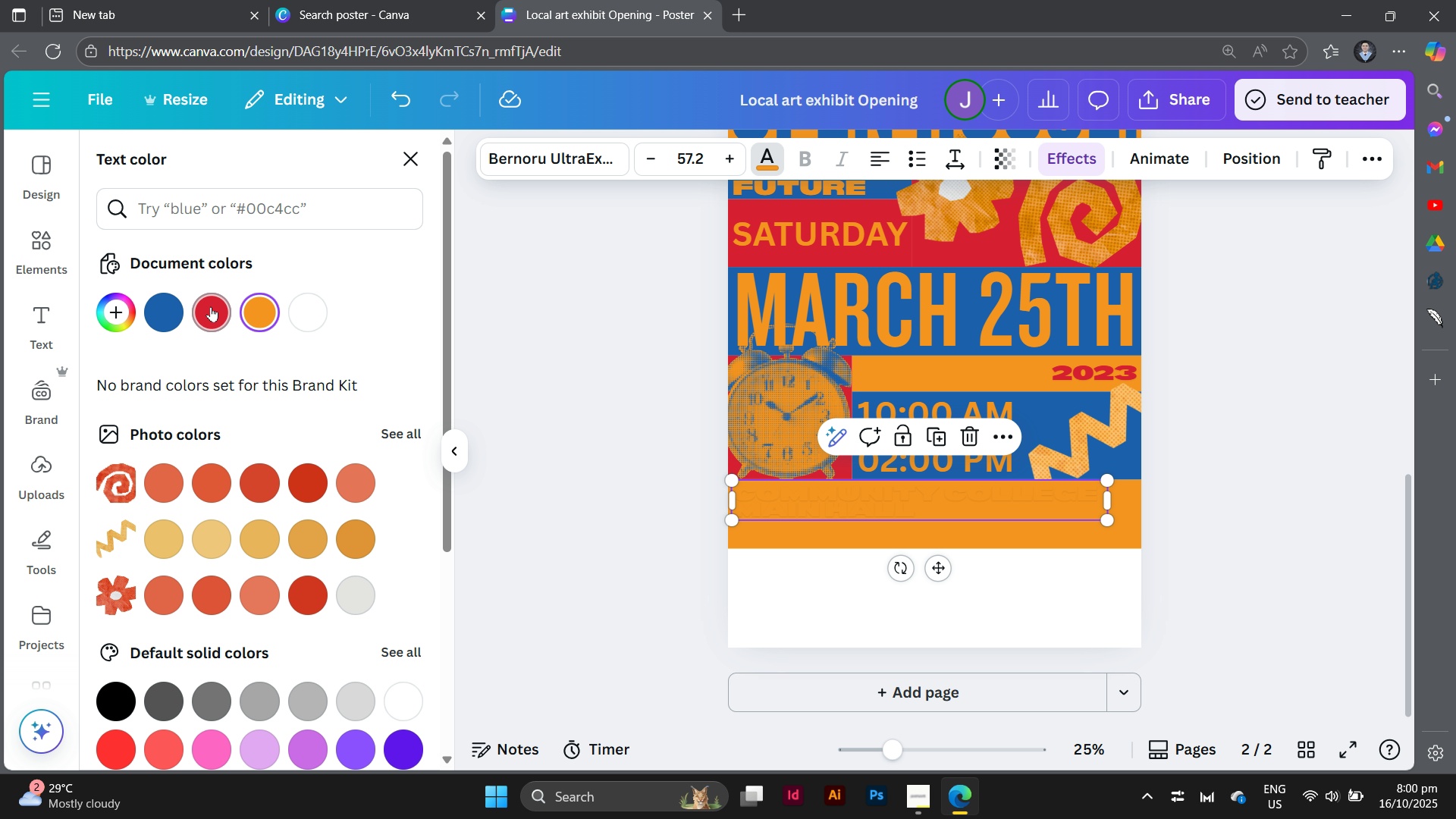 
left_click([211, 306])
 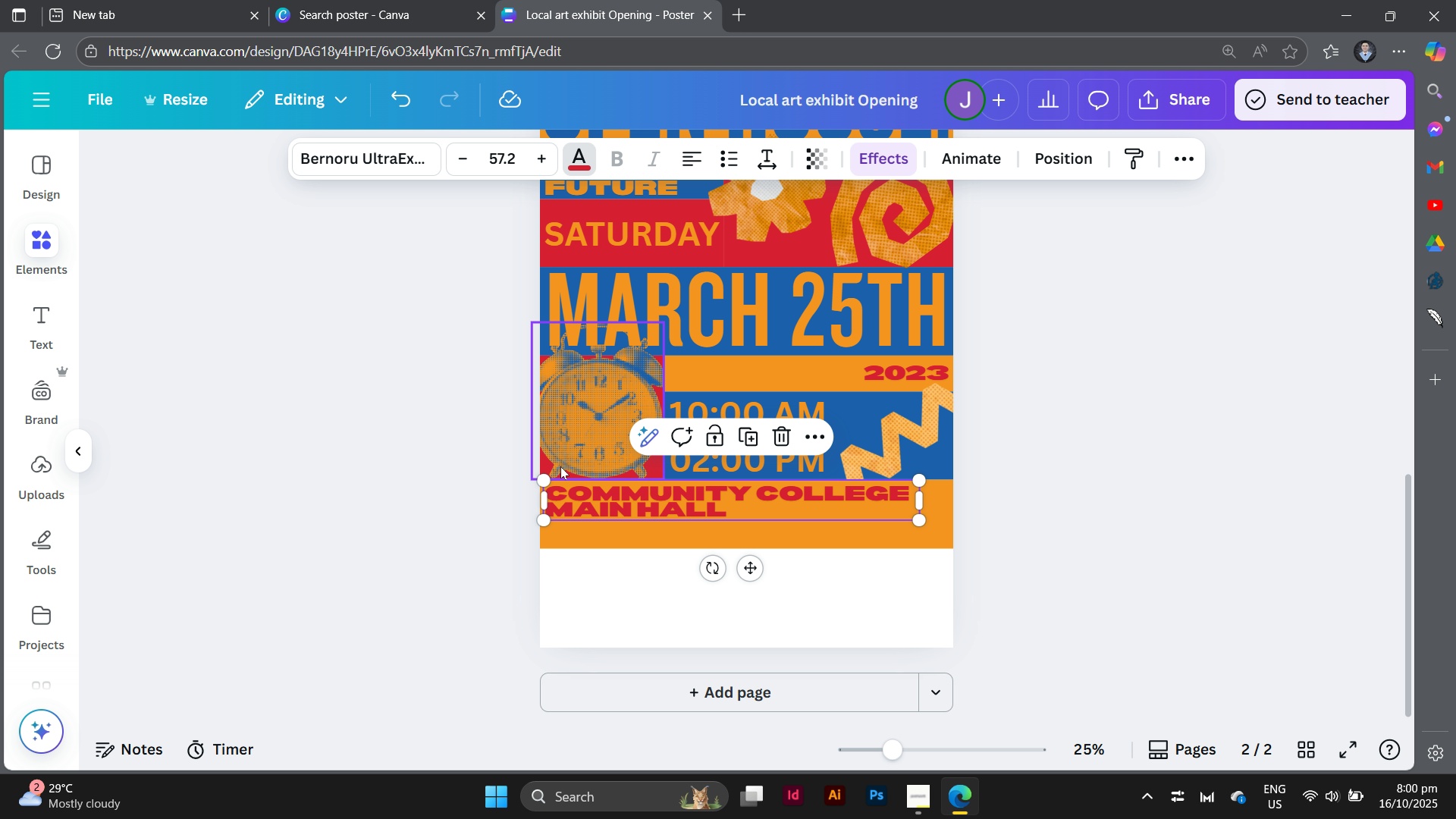 
double_click([560, 466])
 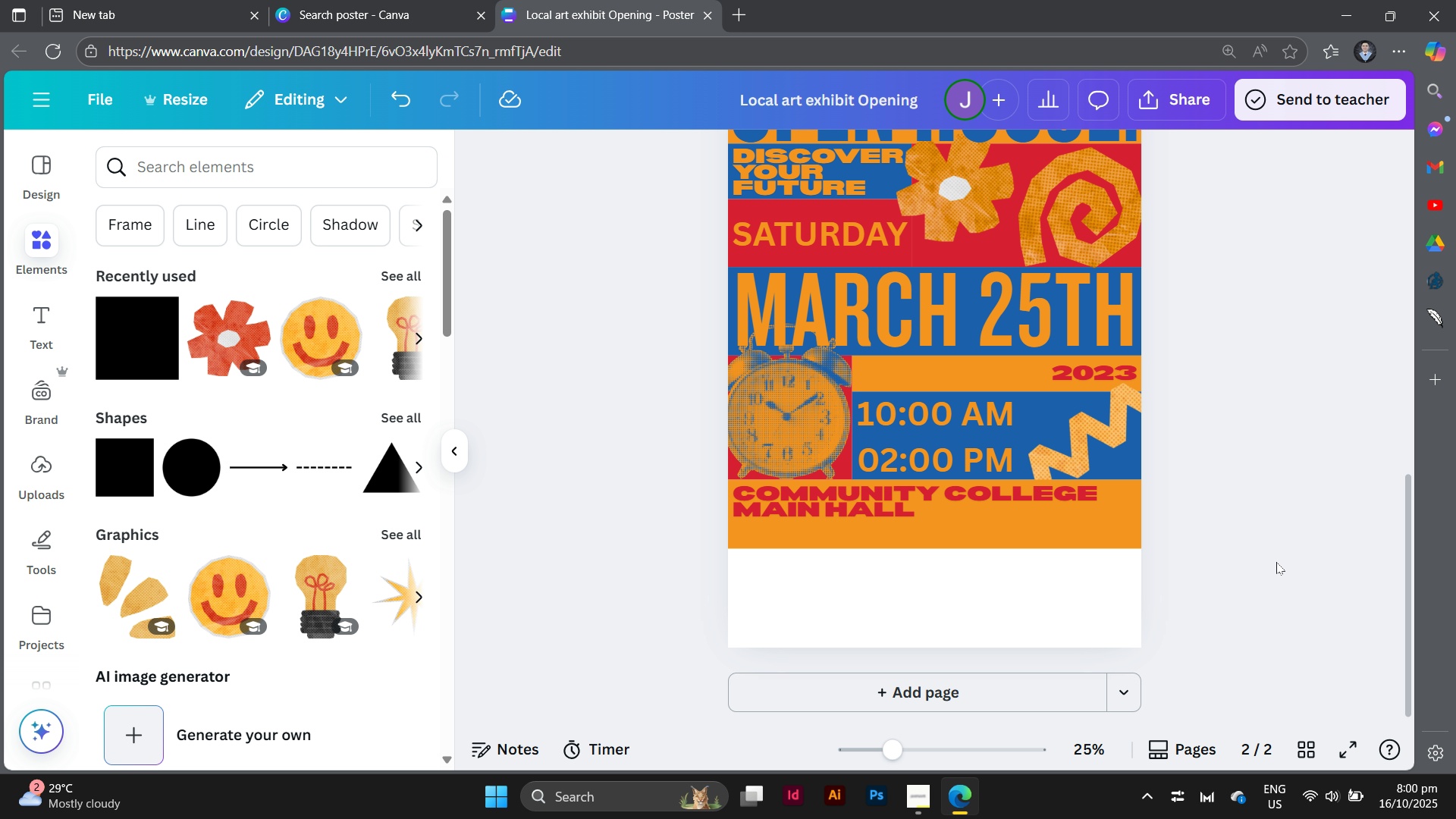 
left_click([1276, 562])
 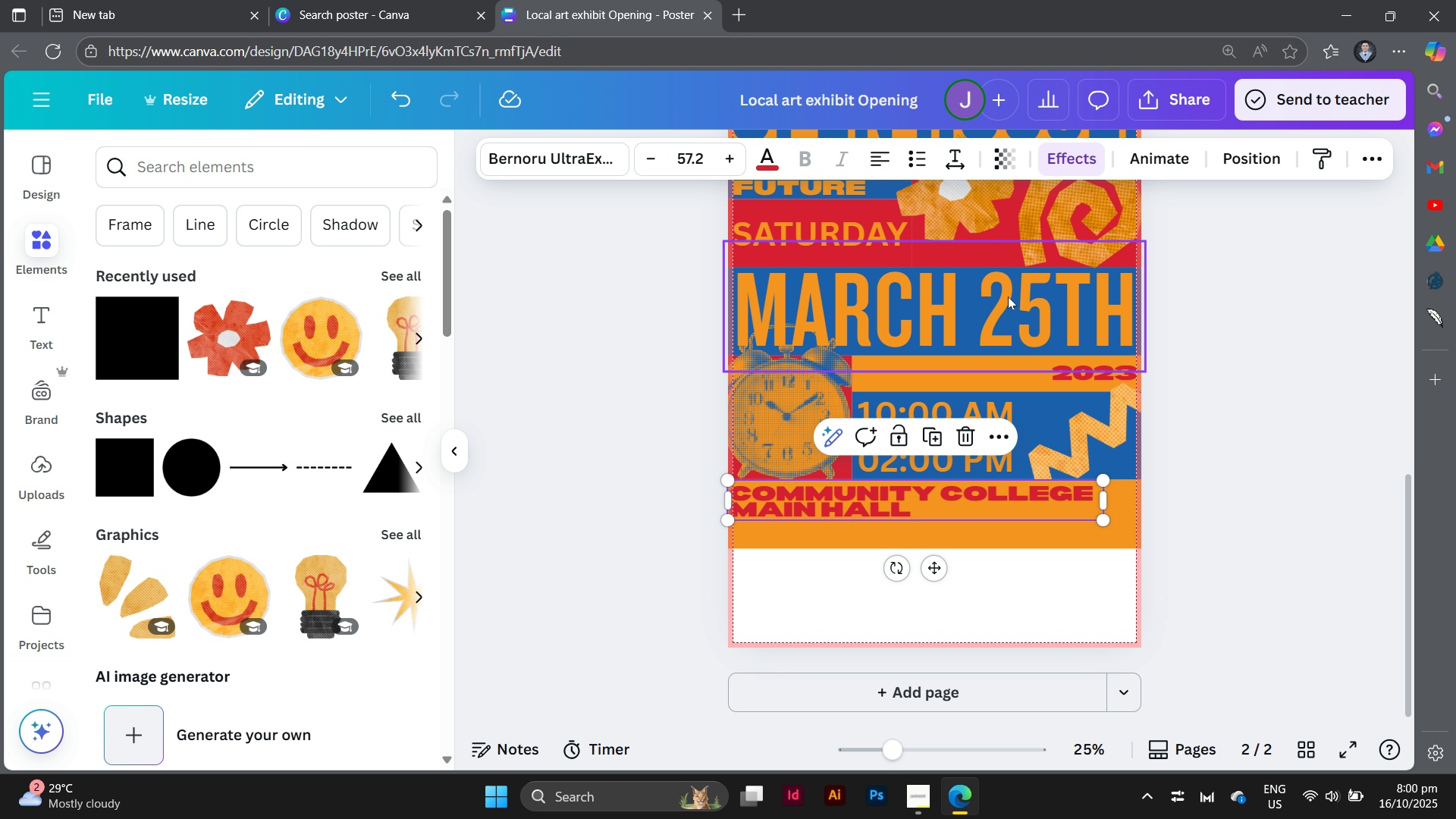 
wait(5.41)
 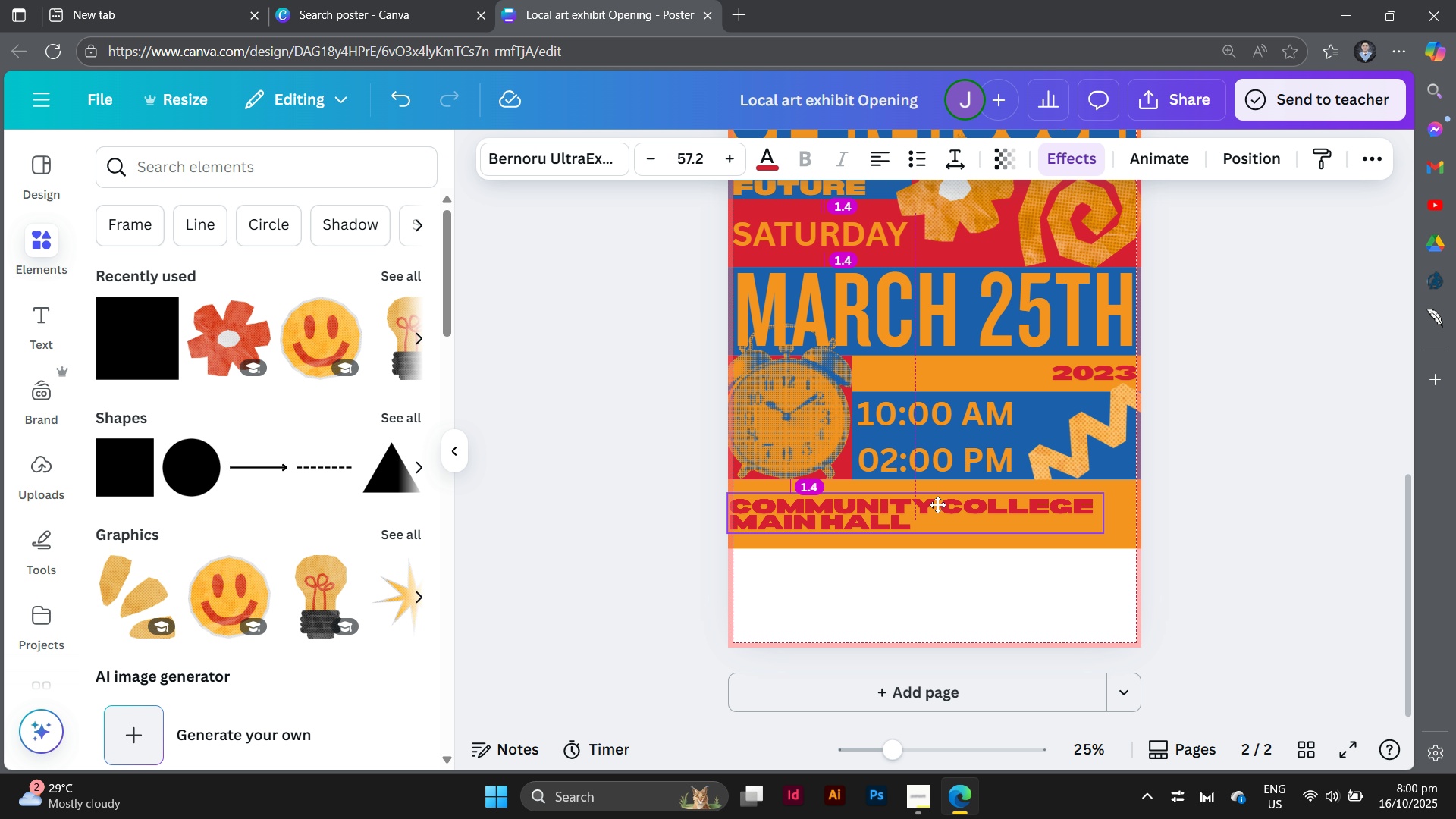 
left_click_drag(start_coordinate=[1108, 529], to_coordinate=[1138, 579])
 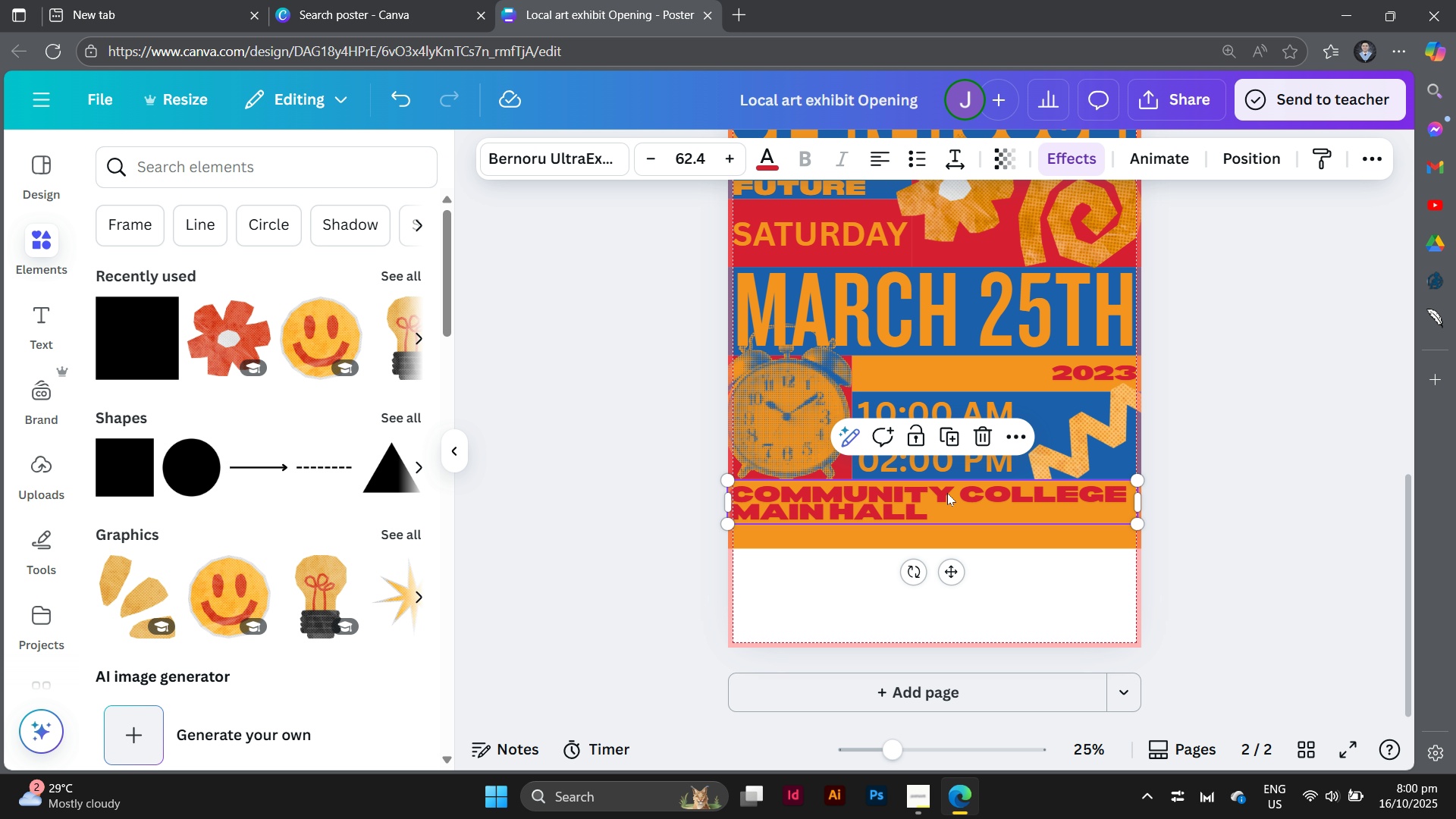 
left_click_drag(start_coordinate=[952, 494], to_coordinate=[959, 500])
 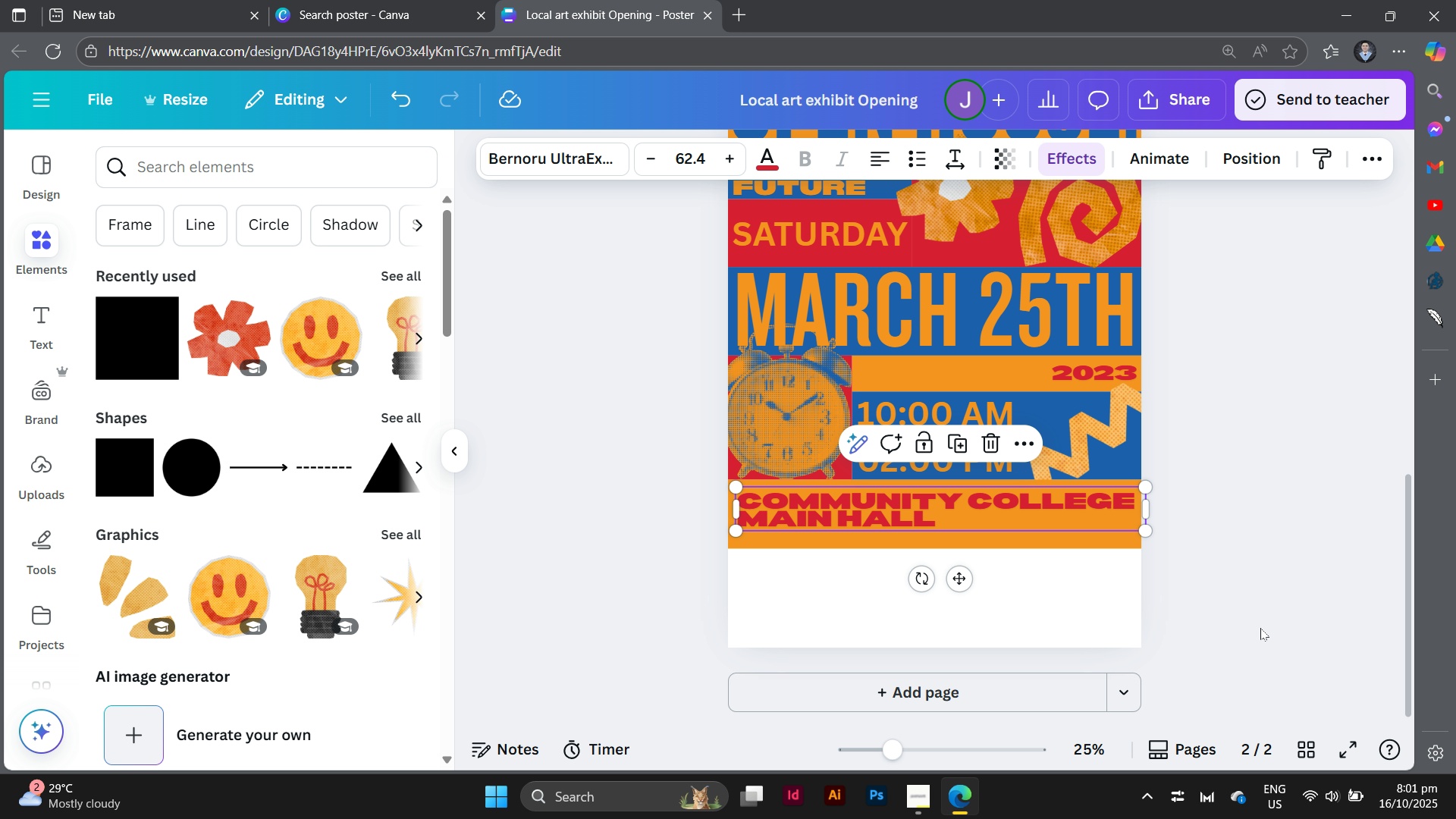 
left_click([1260, 628])
 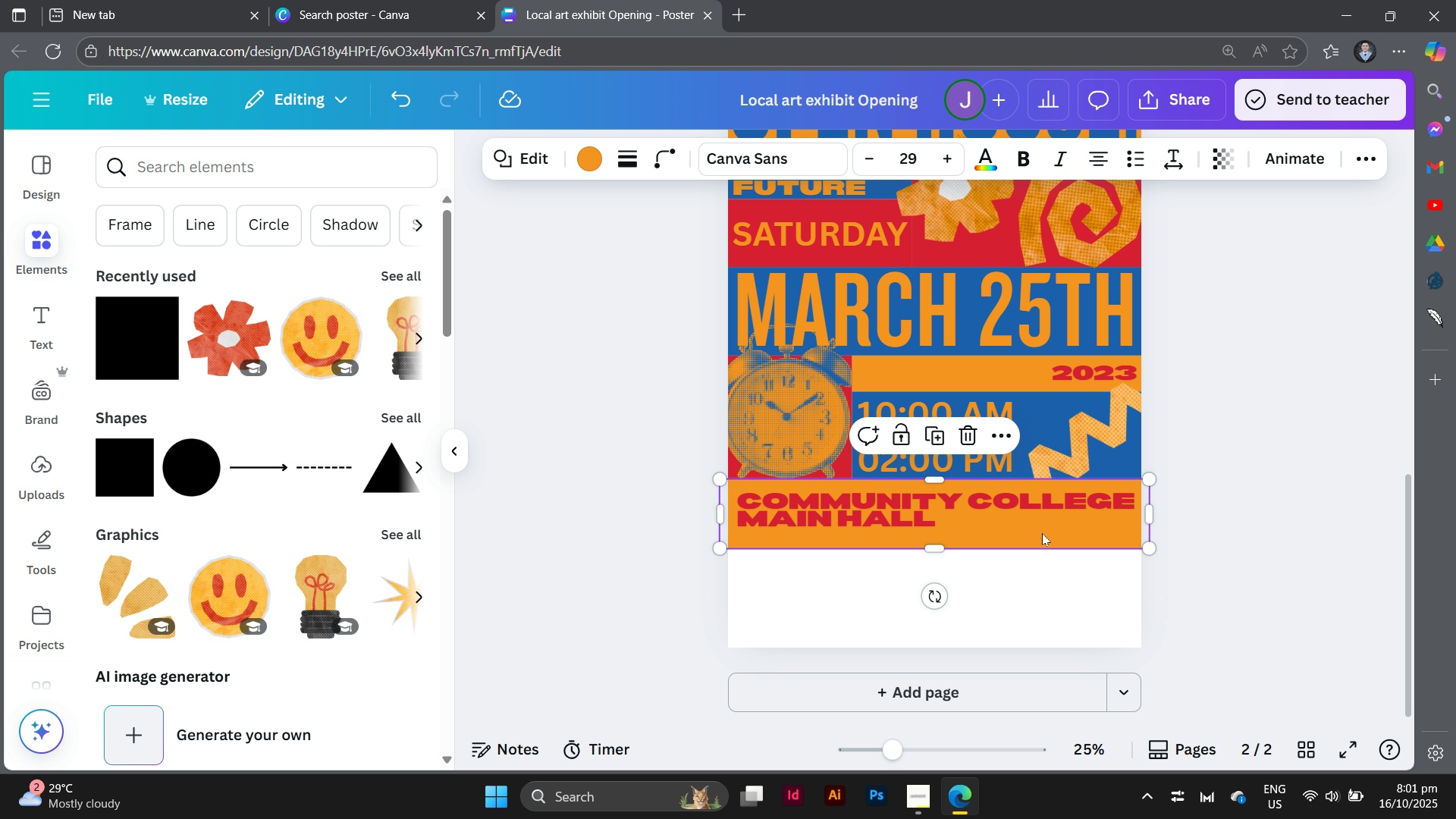 
left_click([1042, 533])
 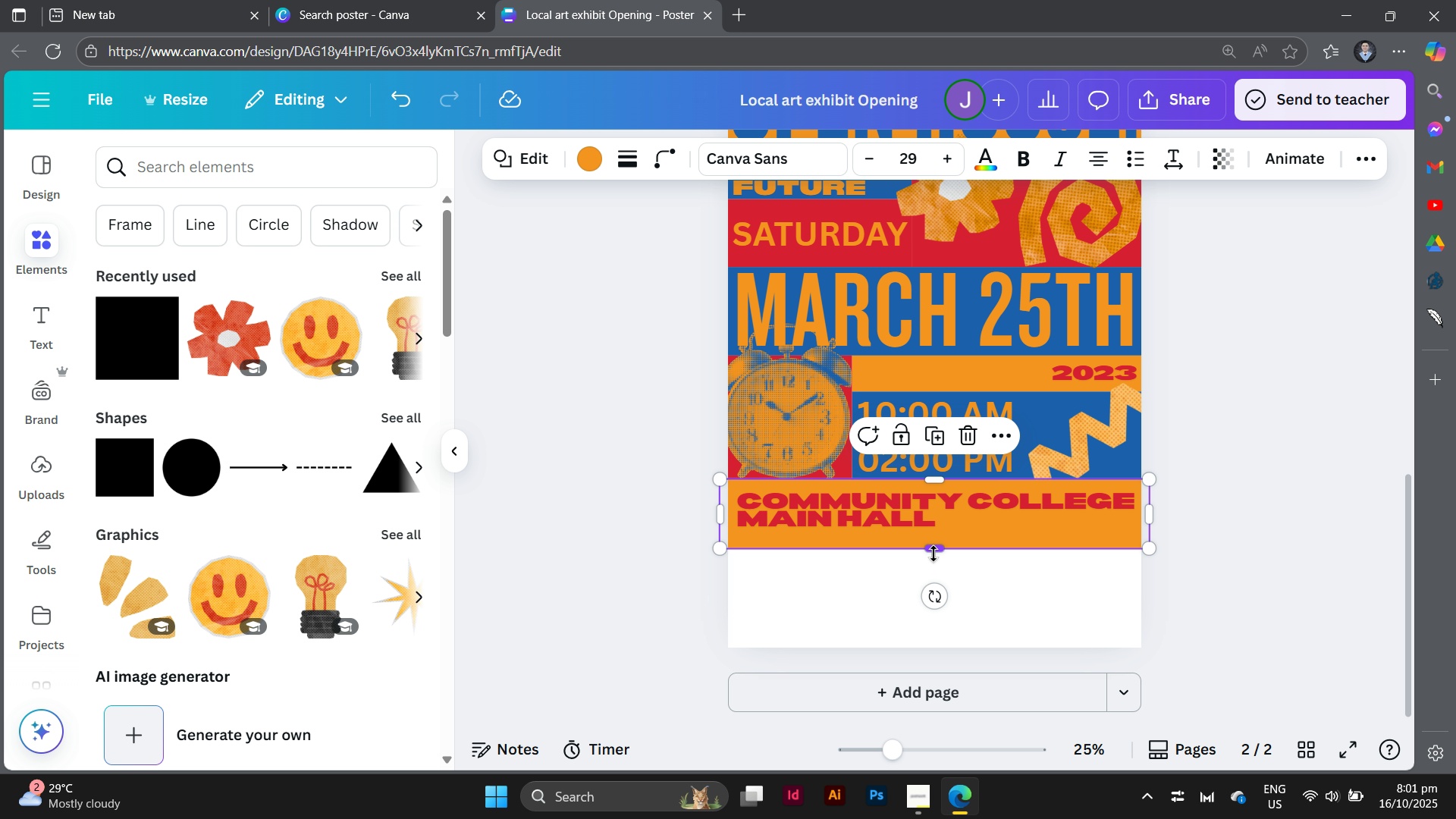 
left_click_drag(start_coordinate=[934, 554], to_coordinate=[937, 544])
 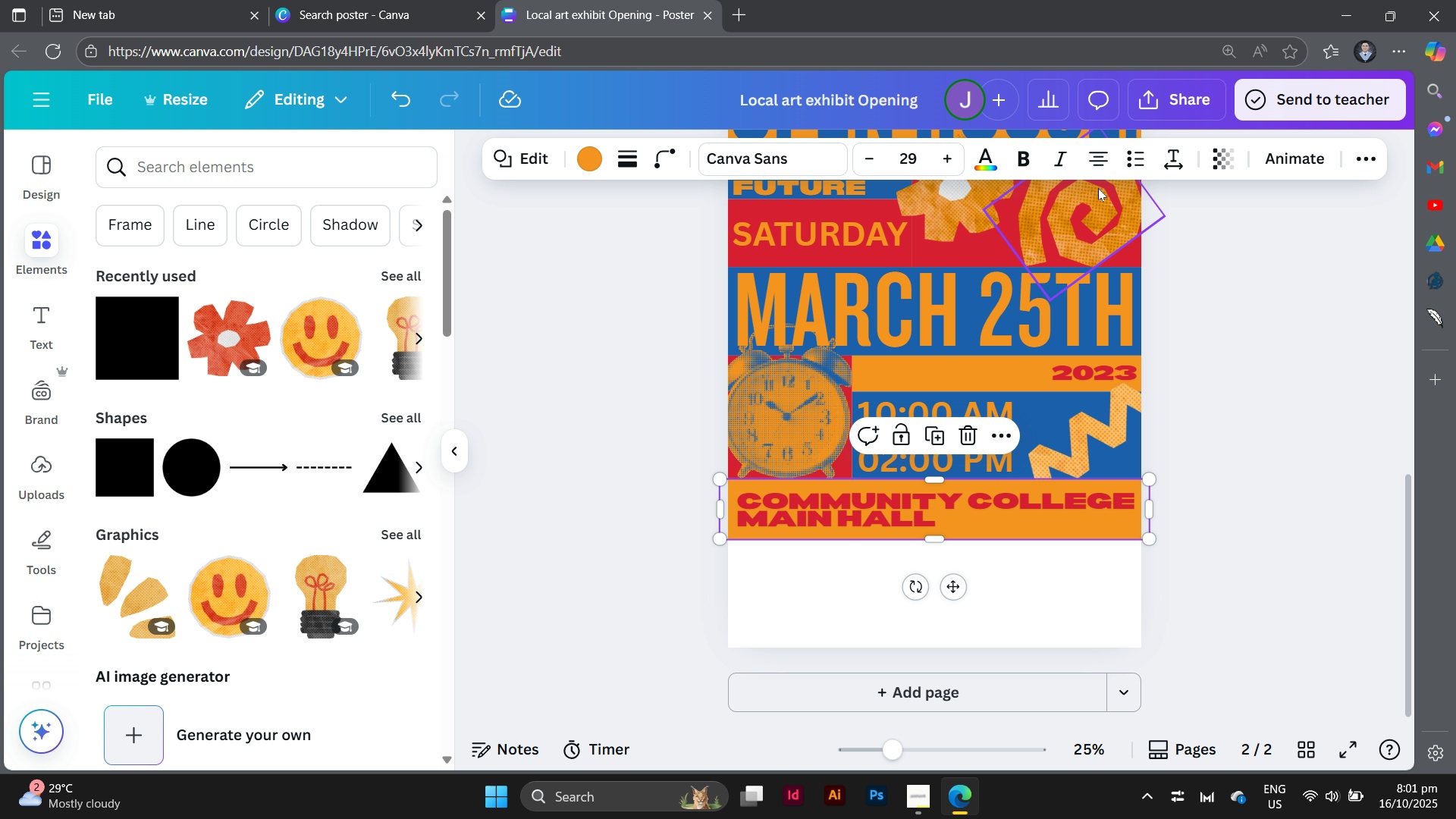 
left_click([1096, 159])
 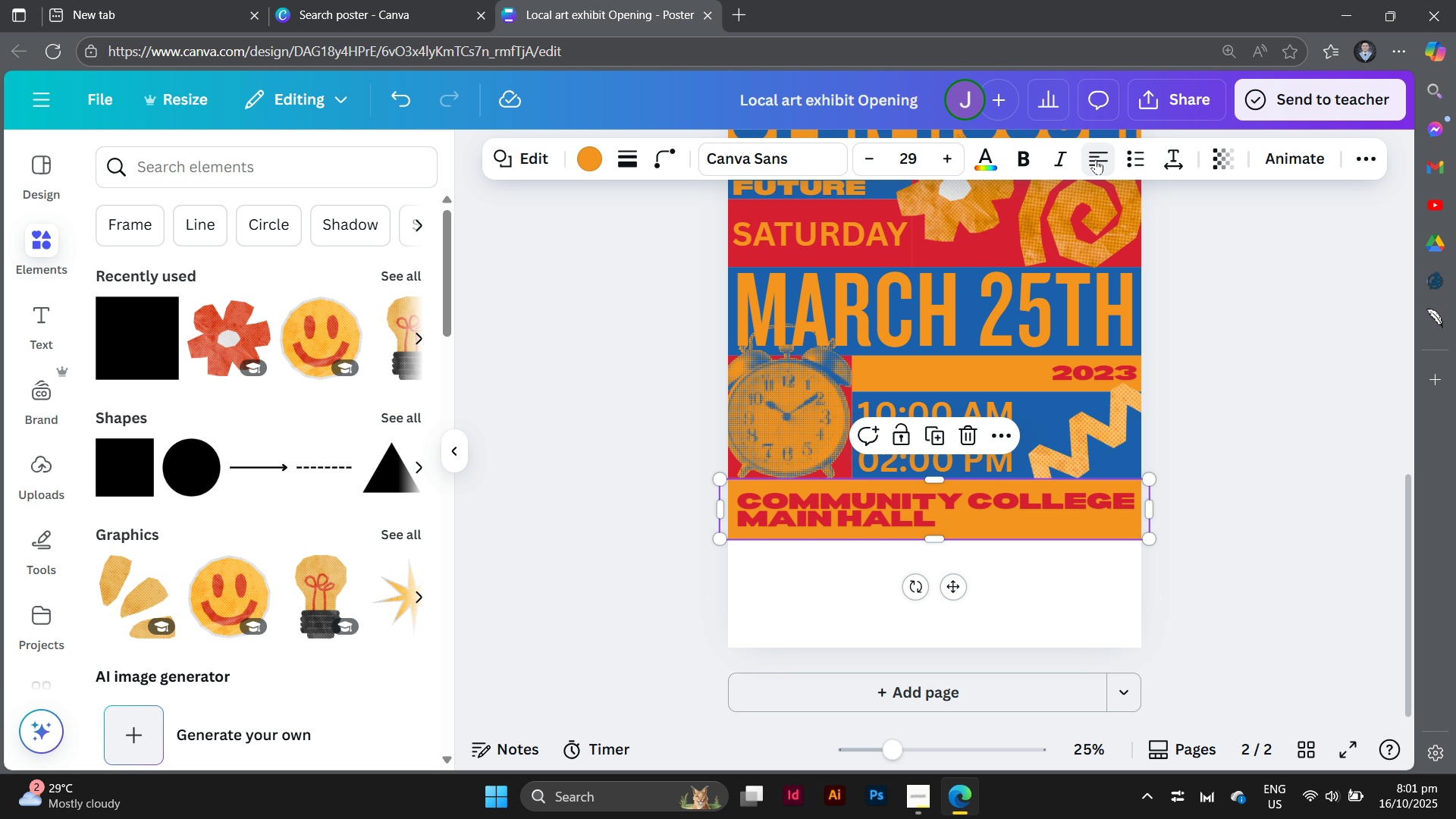 
left_click([1096, 159])
 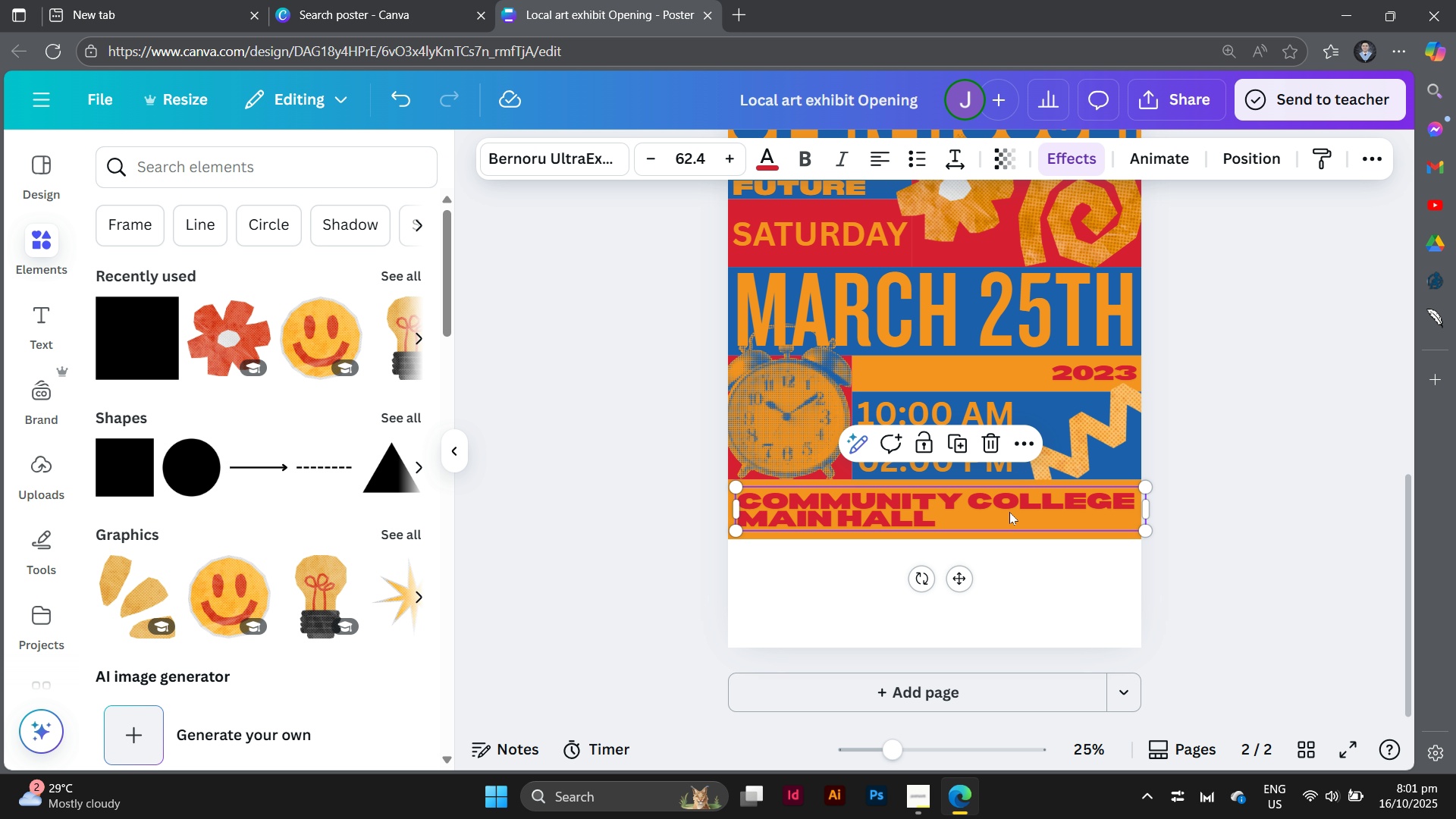 
left_click([1009, 512])
 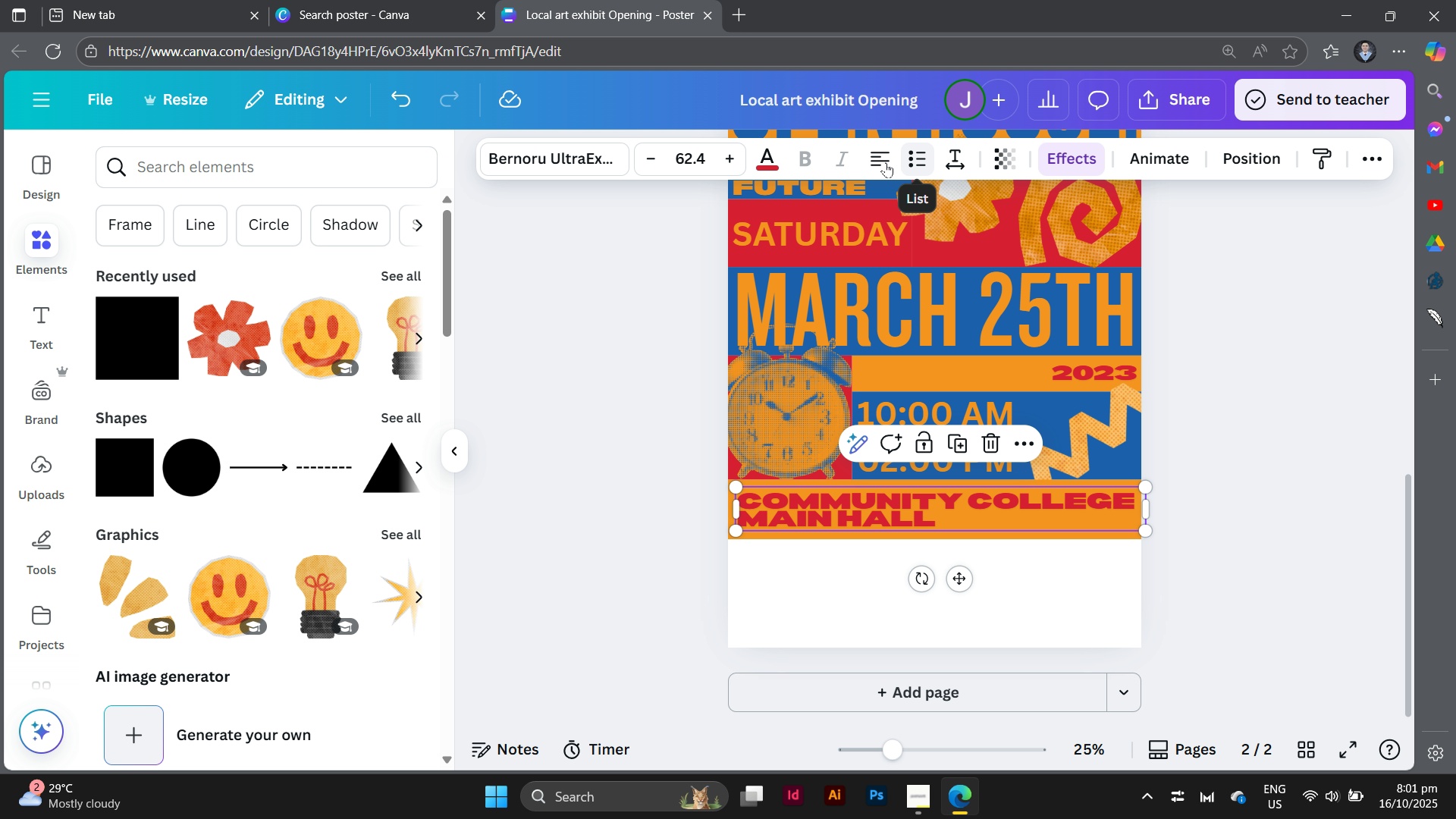 
left_click([879, 164])
 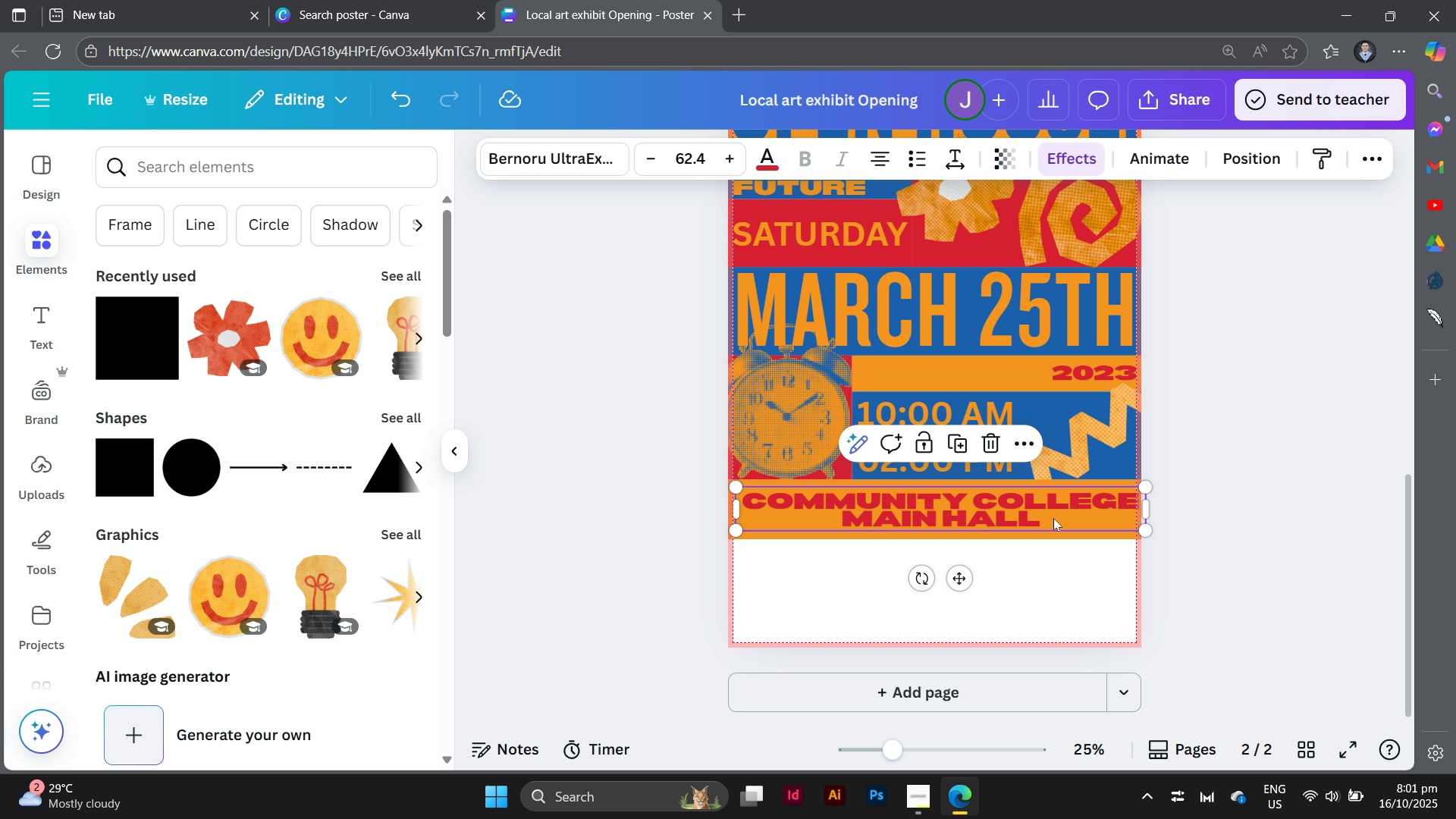 
left_click_drag(start_coordinate=[1056, 511], to_coordinate=[1047, 511])
 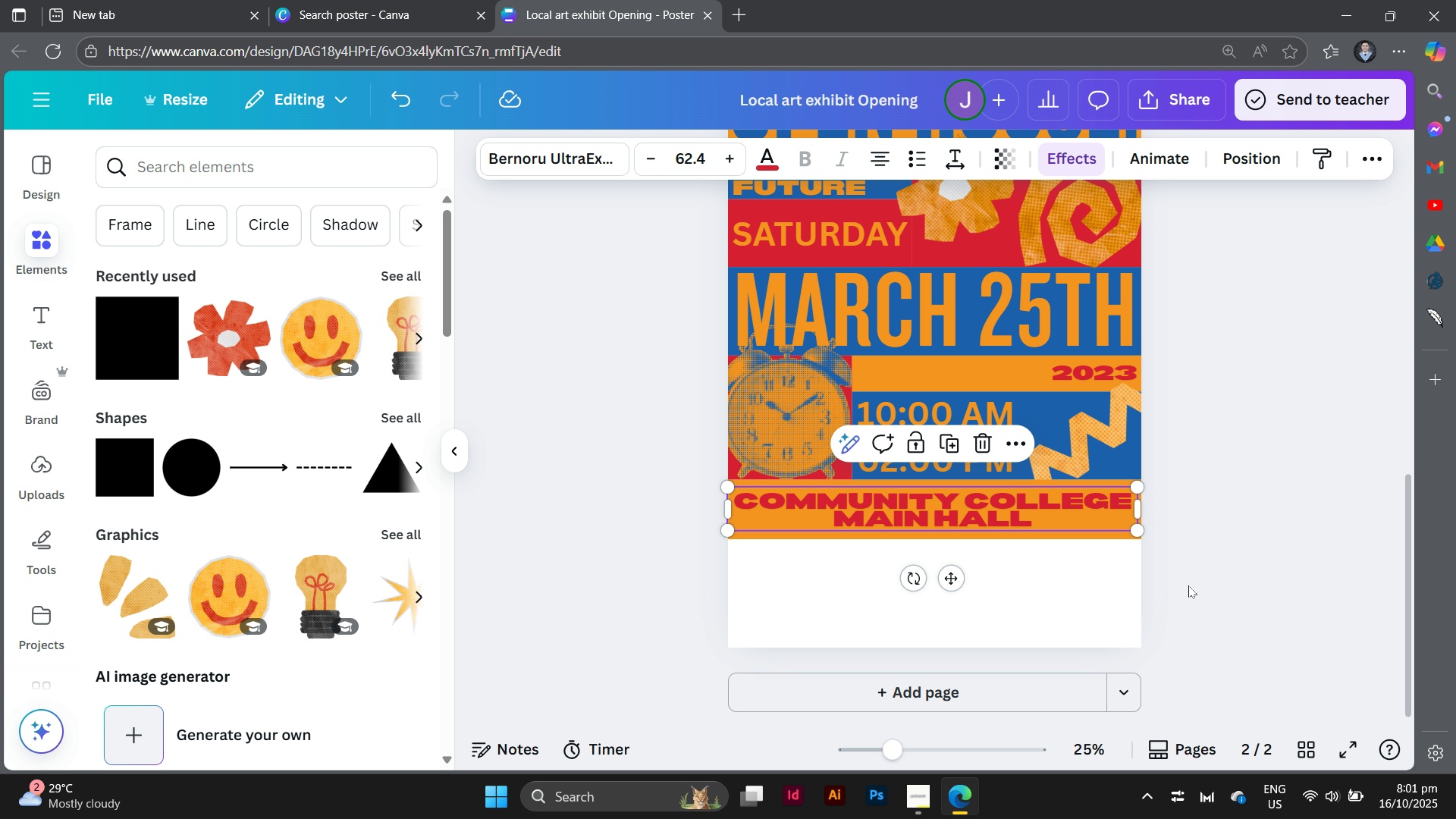 
left_click([1188, 585])
 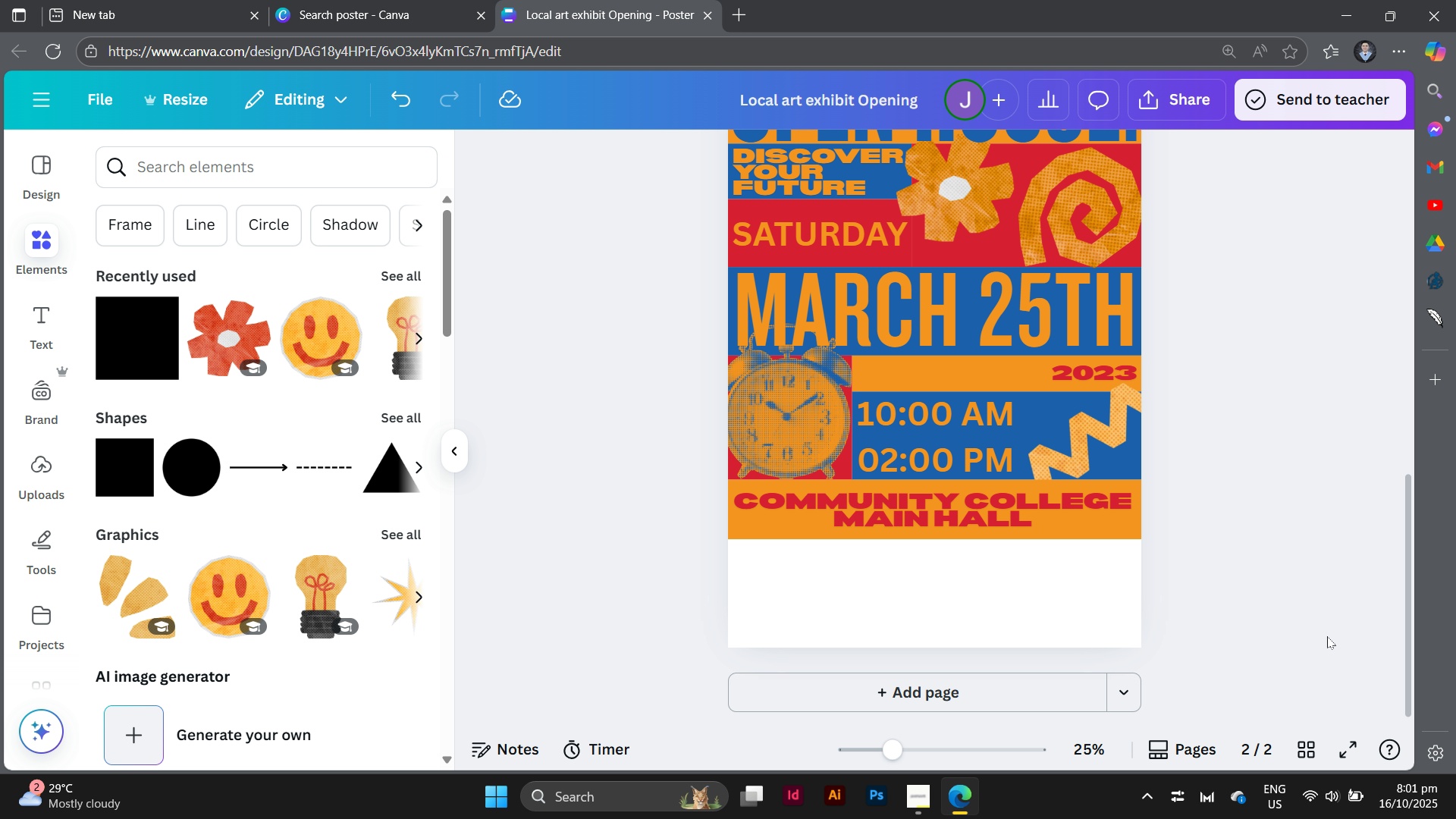 
scroll: coordinate [1287, 575], scroll_direction: up, amount: 2.0
 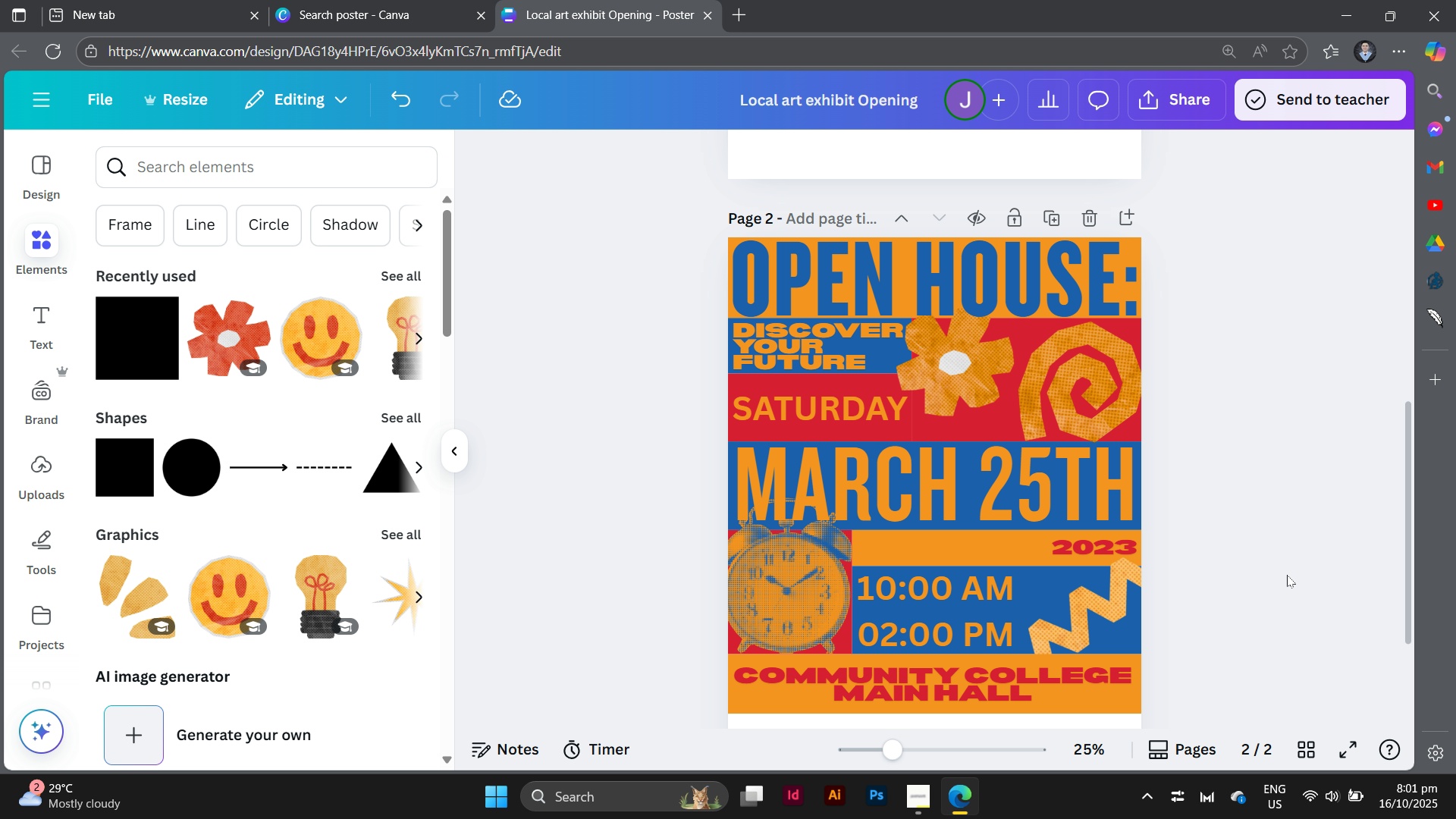 
scroll: coordinate [1287, 575], scroll_direction: down, amount: 2.0